 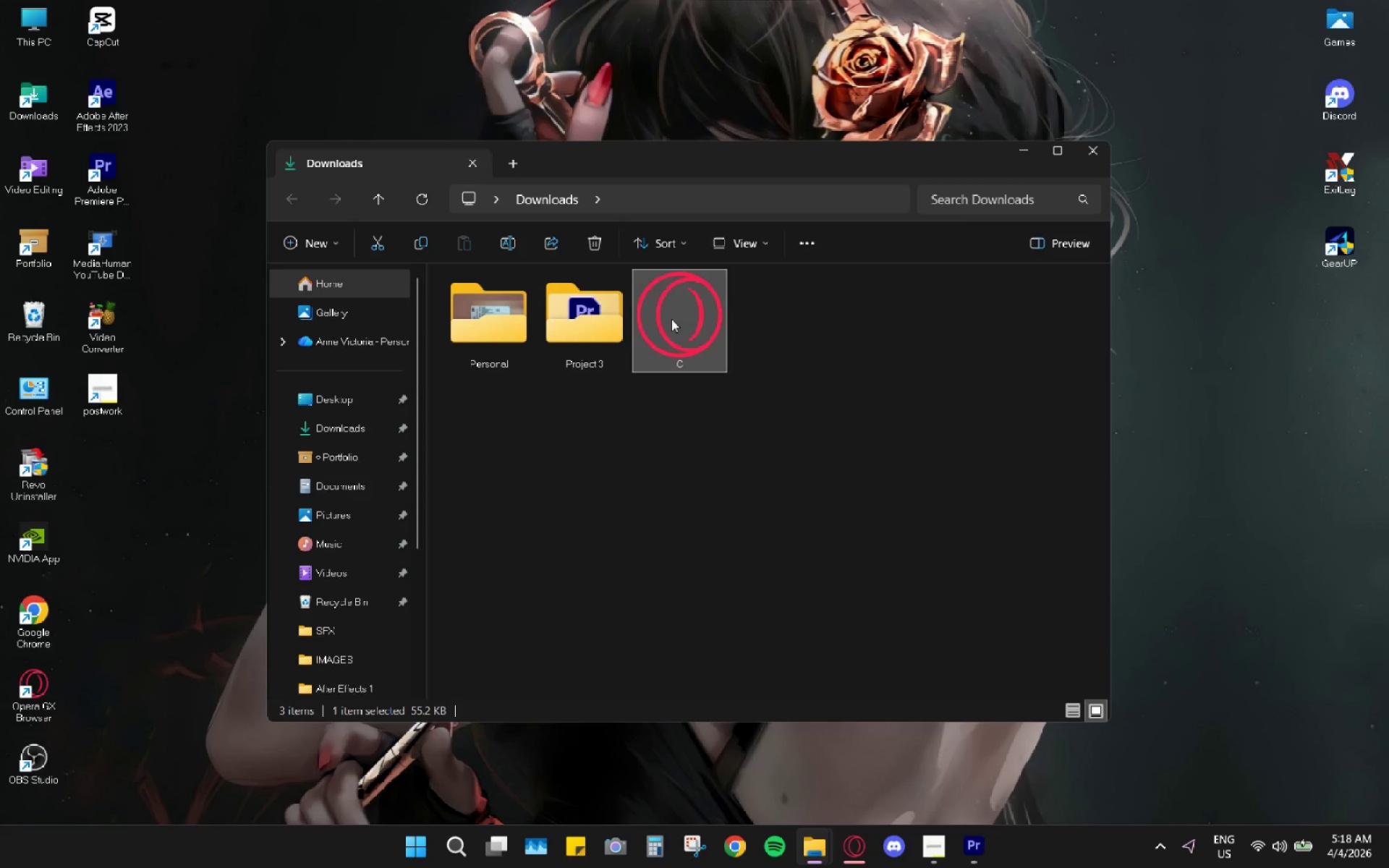 
left_click([812, 239])
 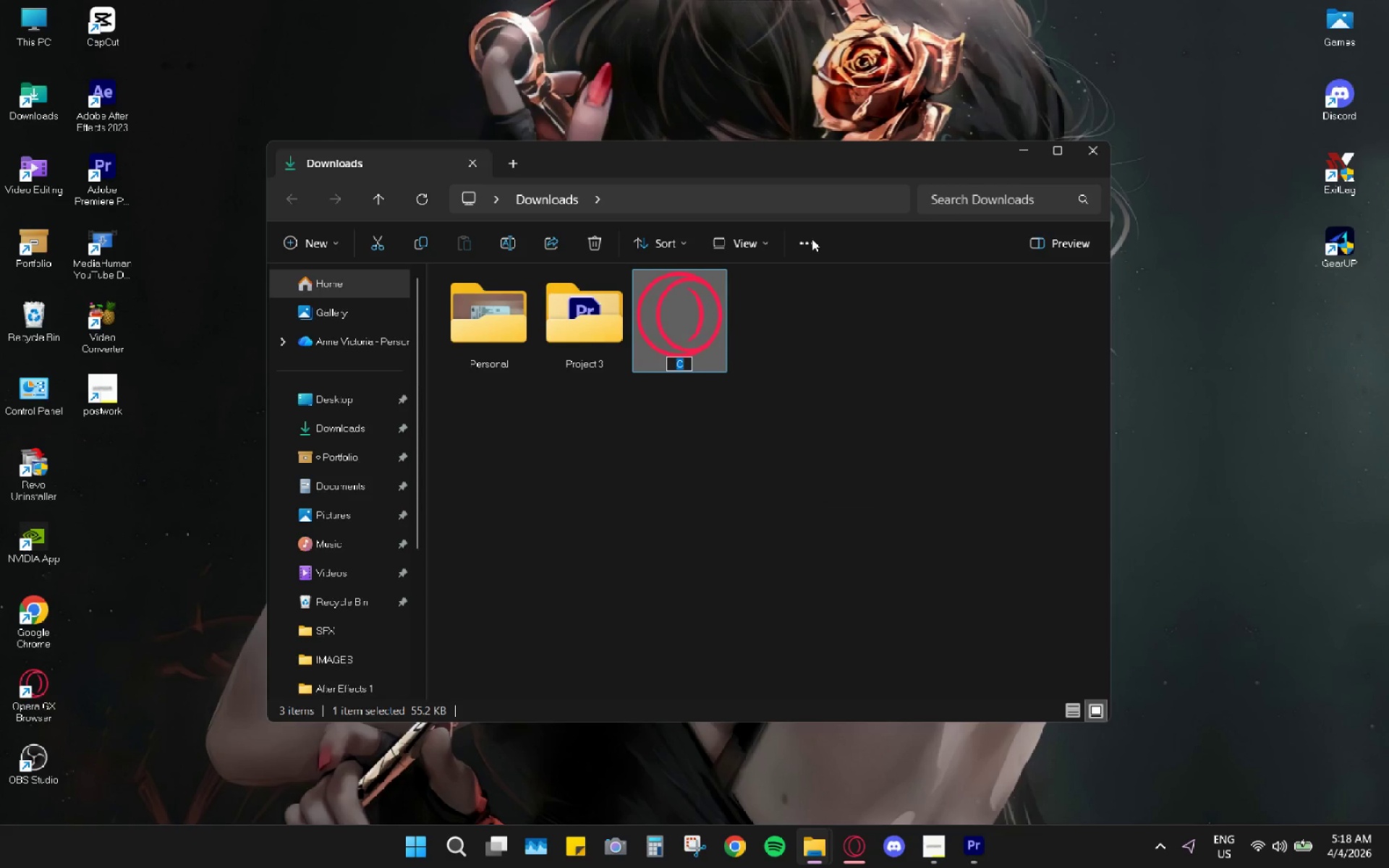 
hold_key(key=ShiftRight, duration=1.52)
 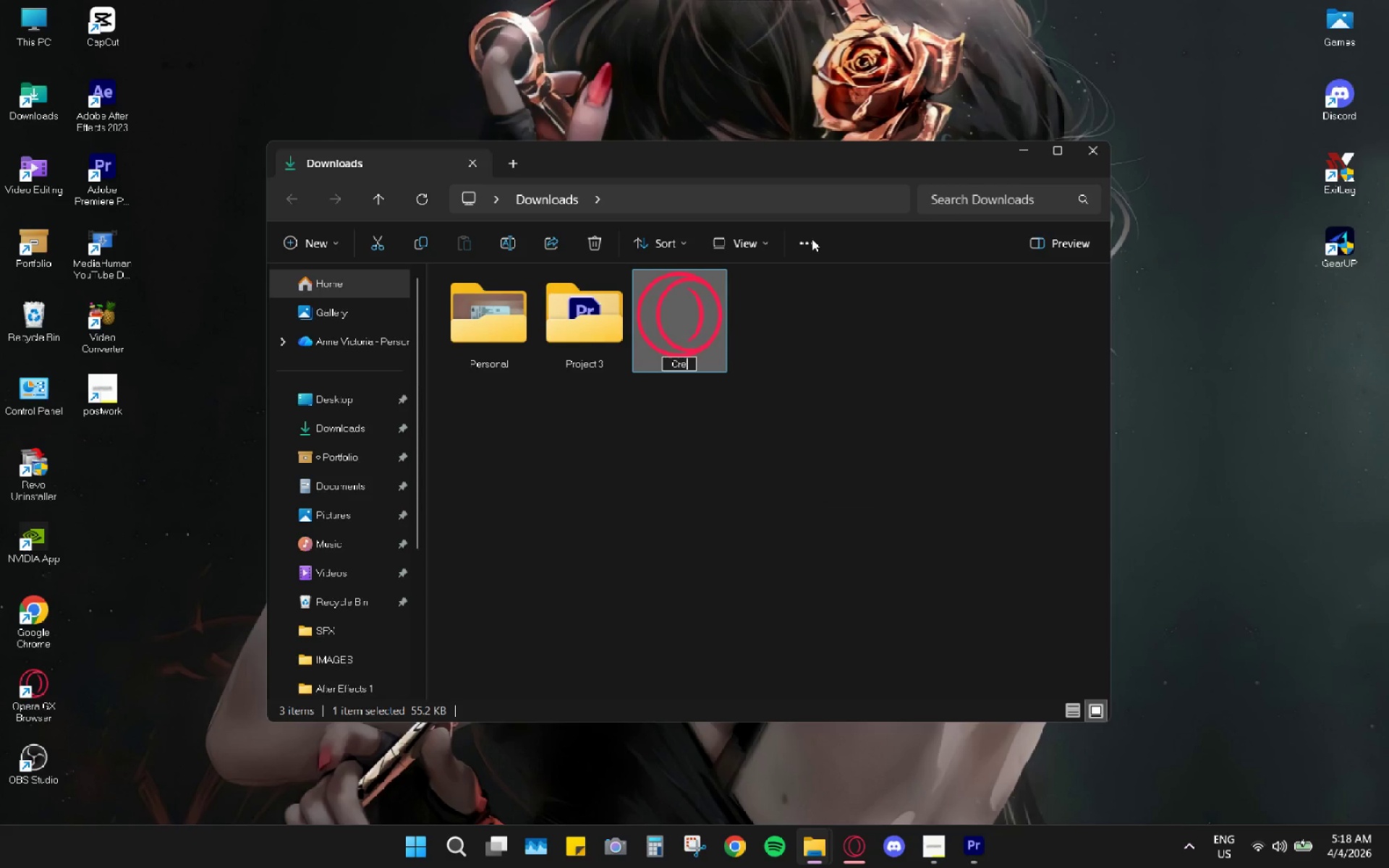 
type(Creative Breakdown - Project 3)
 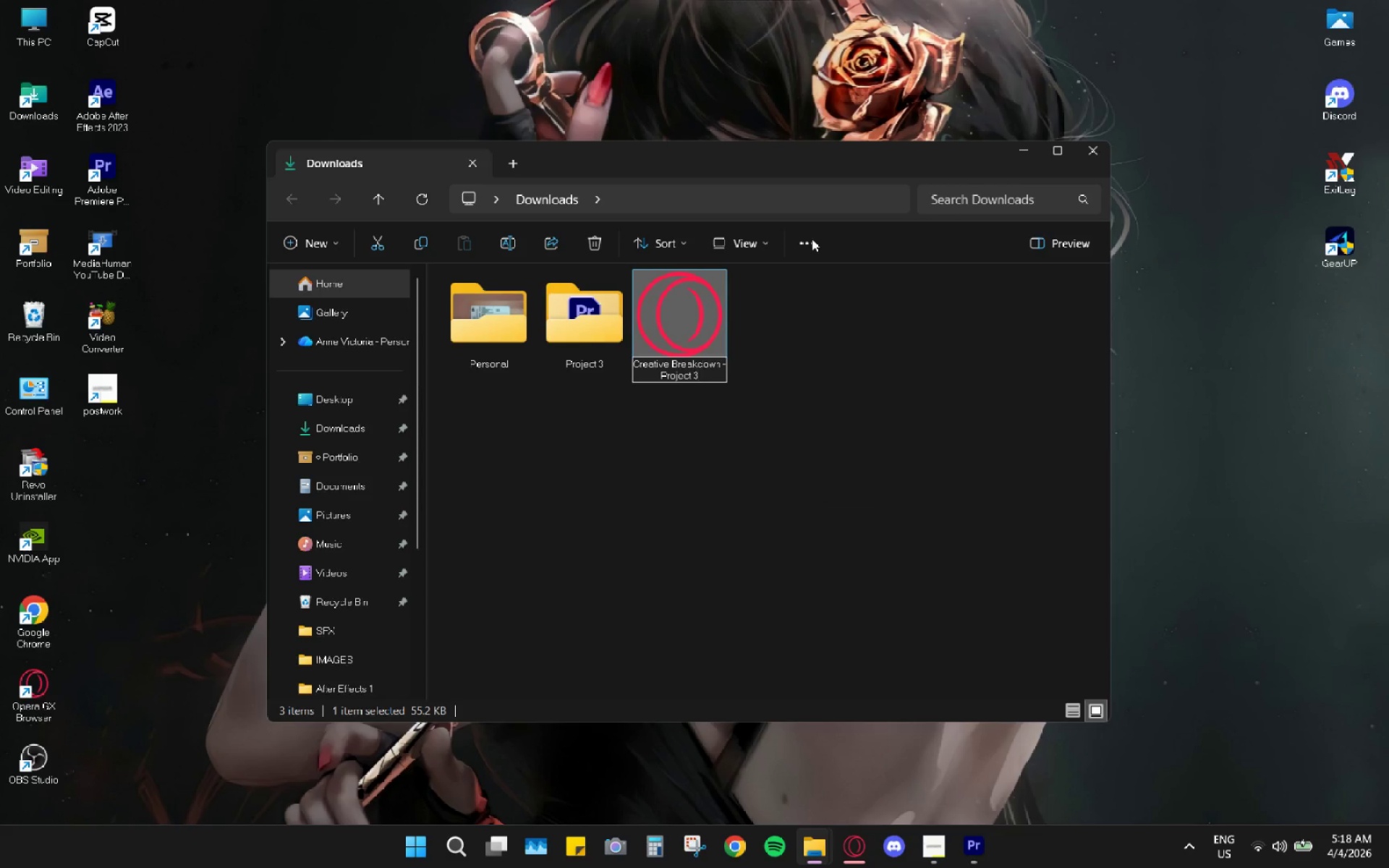 
left_click([799, 404])
 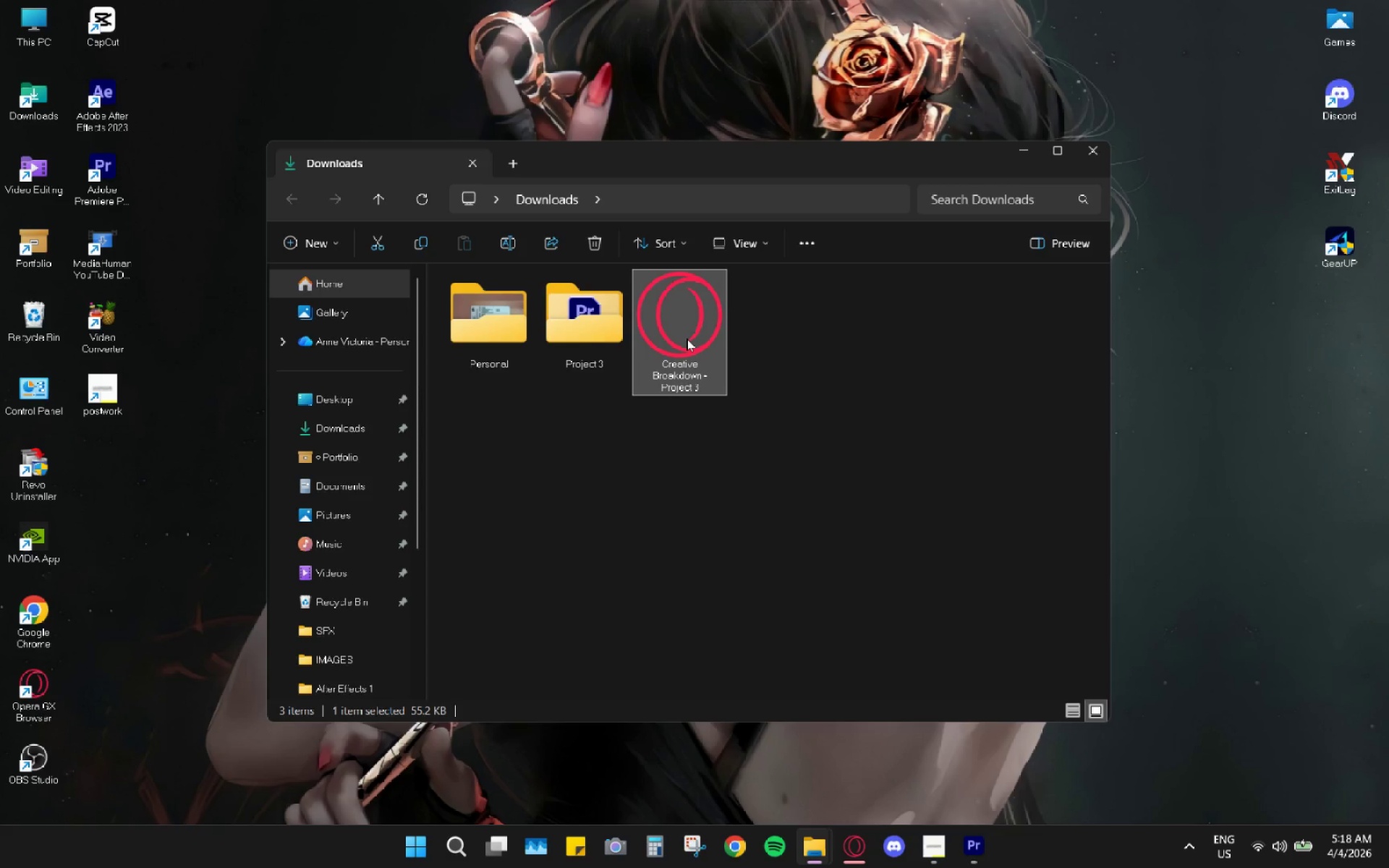 
left_click_drag(start_coordinate=[687, 339], to_coordinate=[622, 331])
 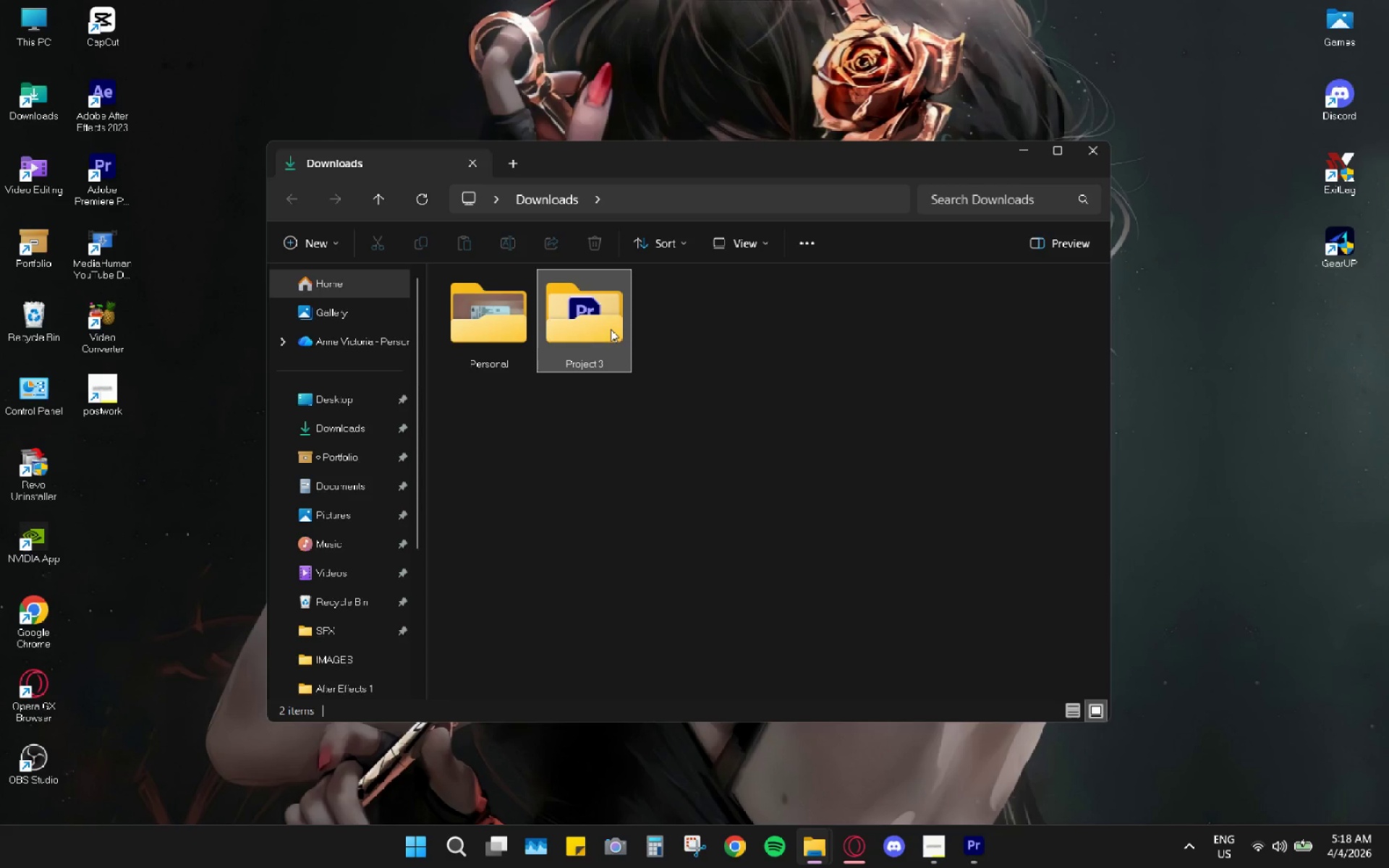 
double_click([611, 329])
 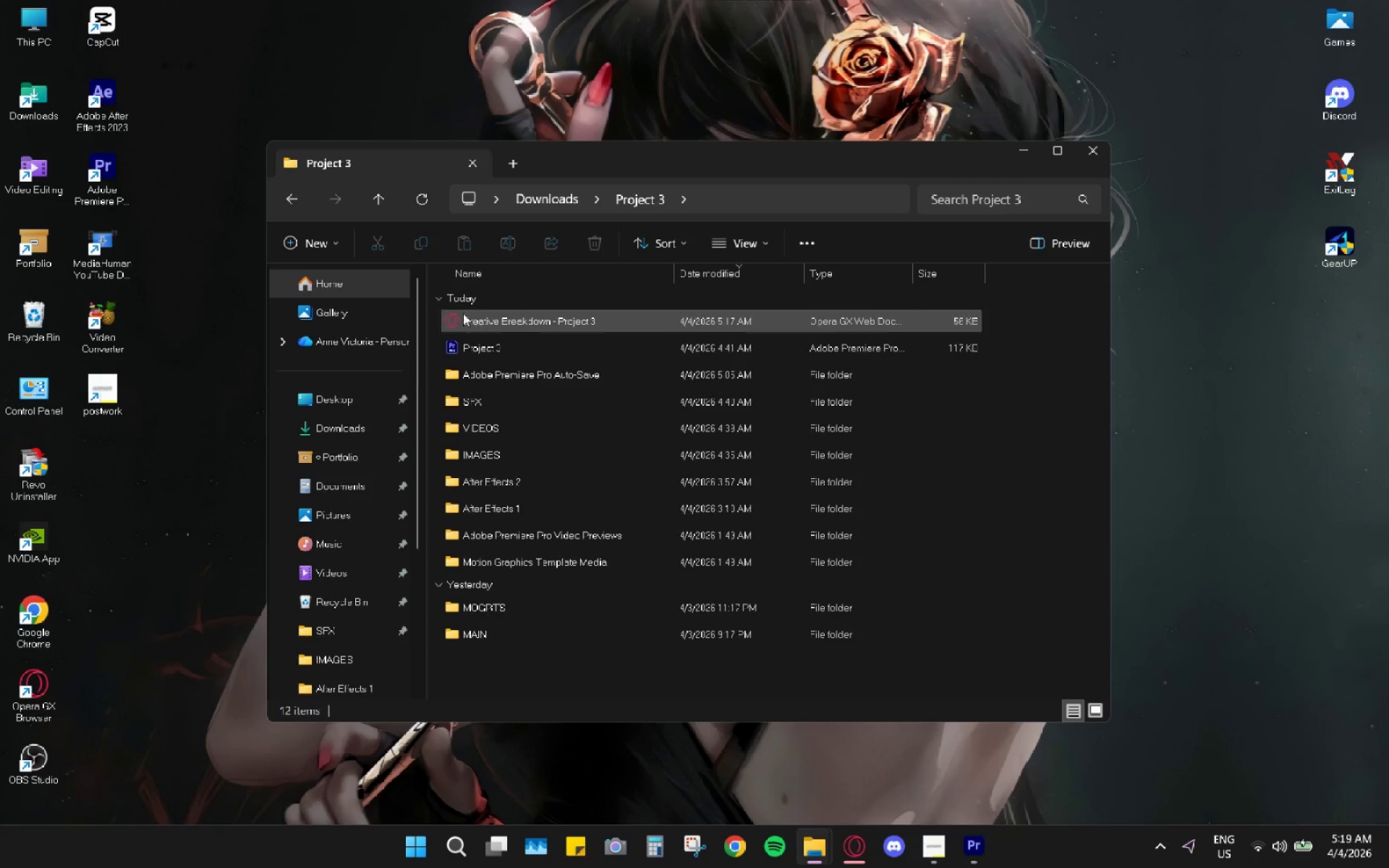 
left_click([473, 318])
 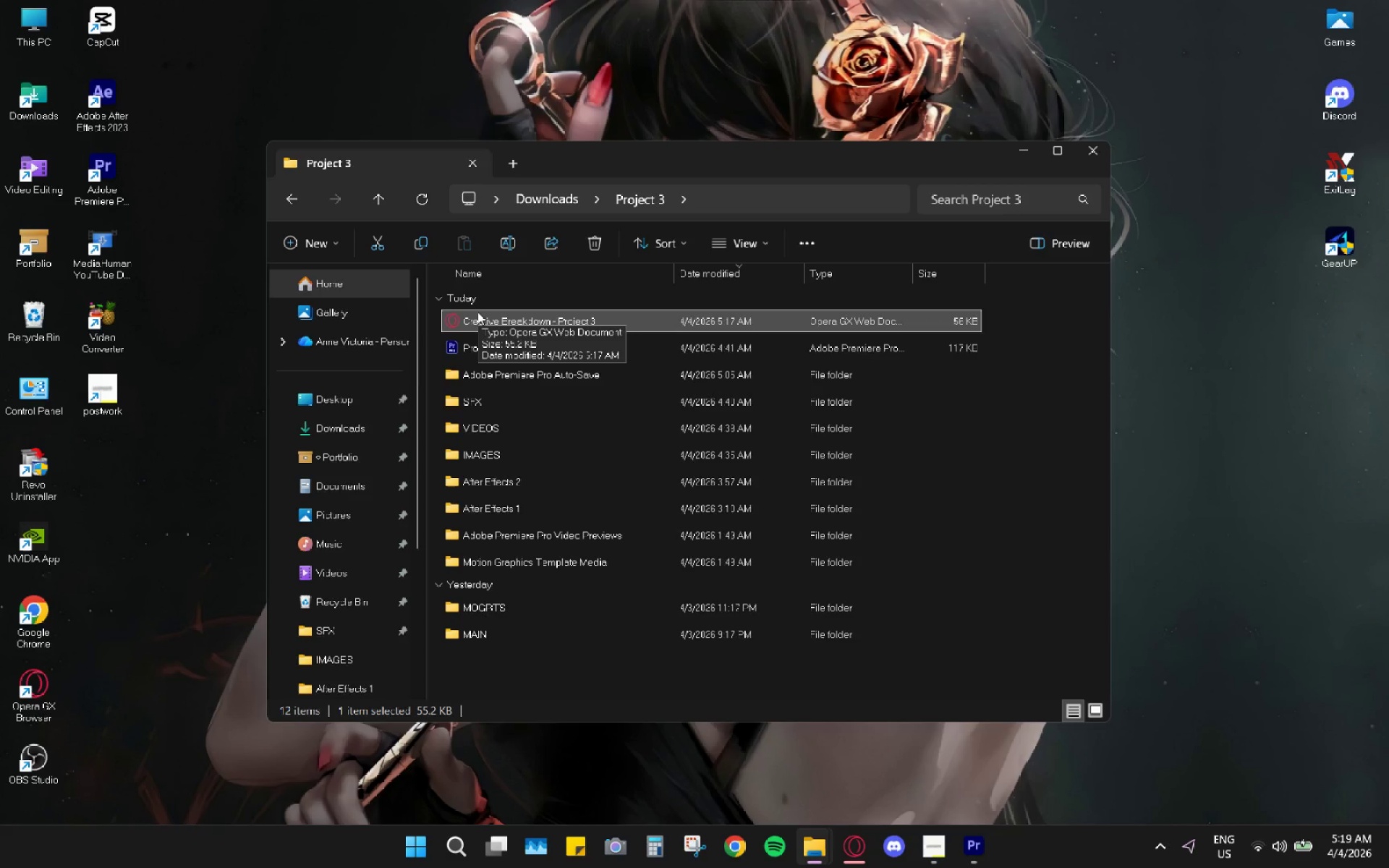 
mouse_move([302, 217])
 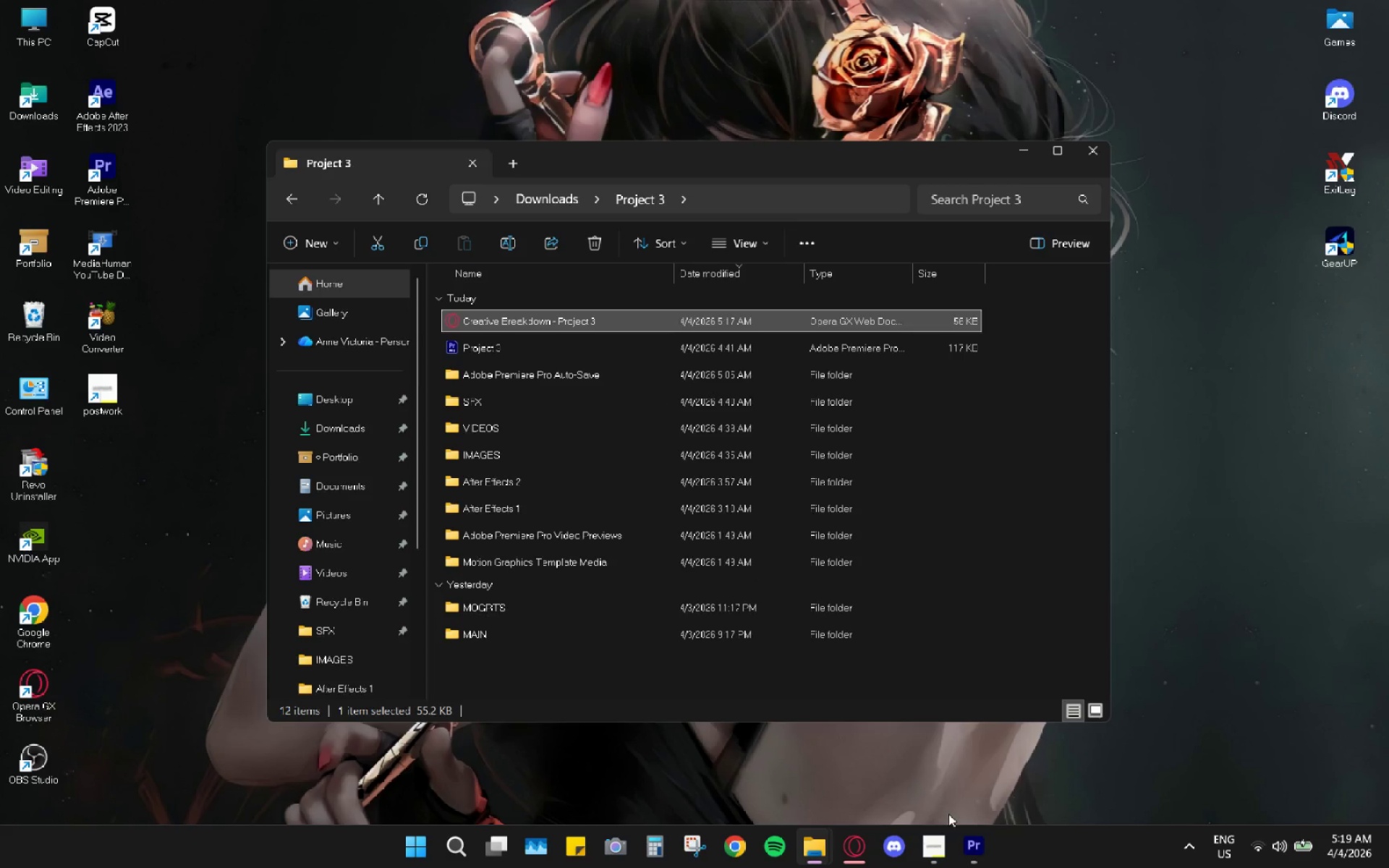 
left_click([968, 840])
 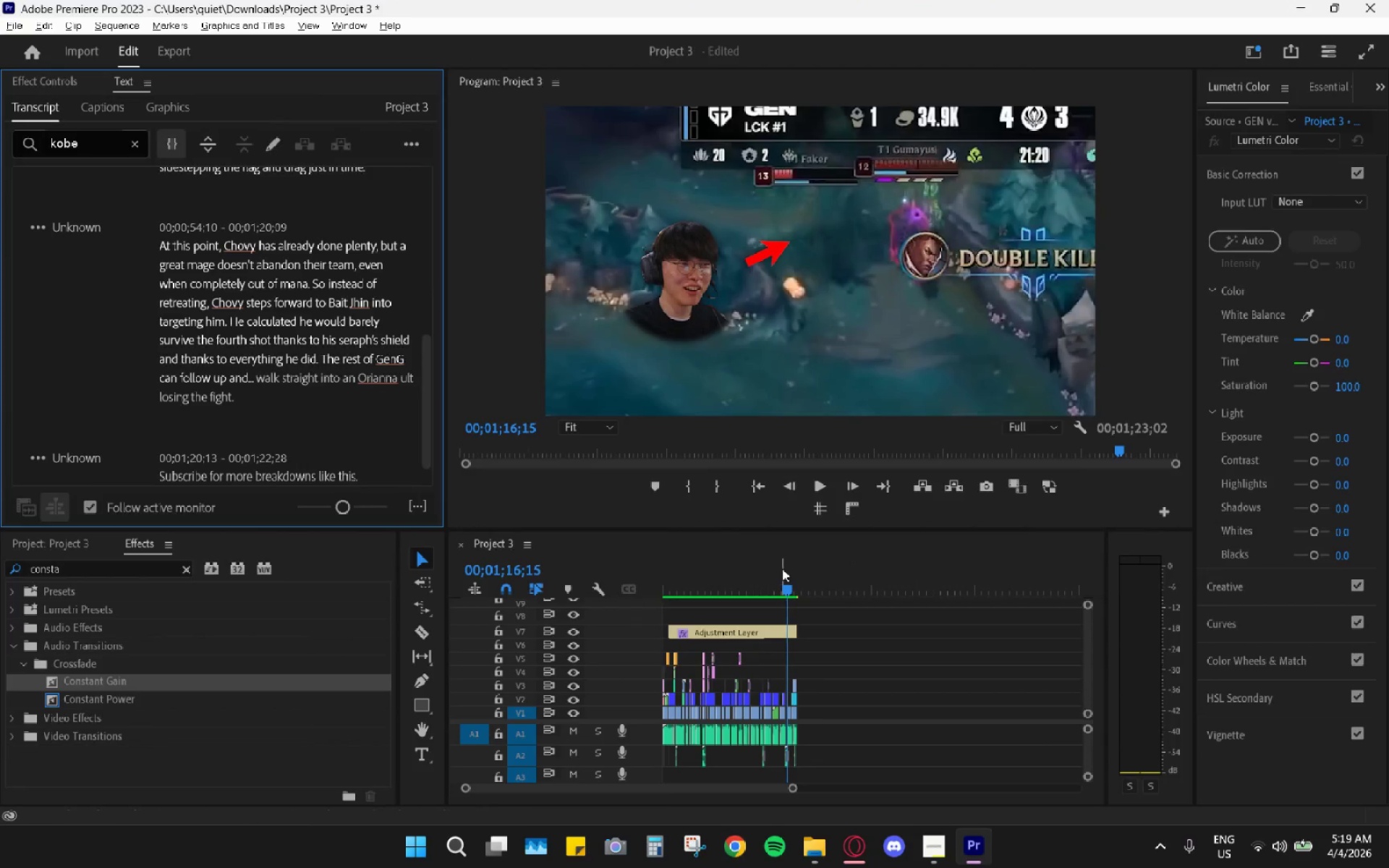 
left_click_drag(start_coordinate=[778, 571], to_coordinate=[586, 563])
 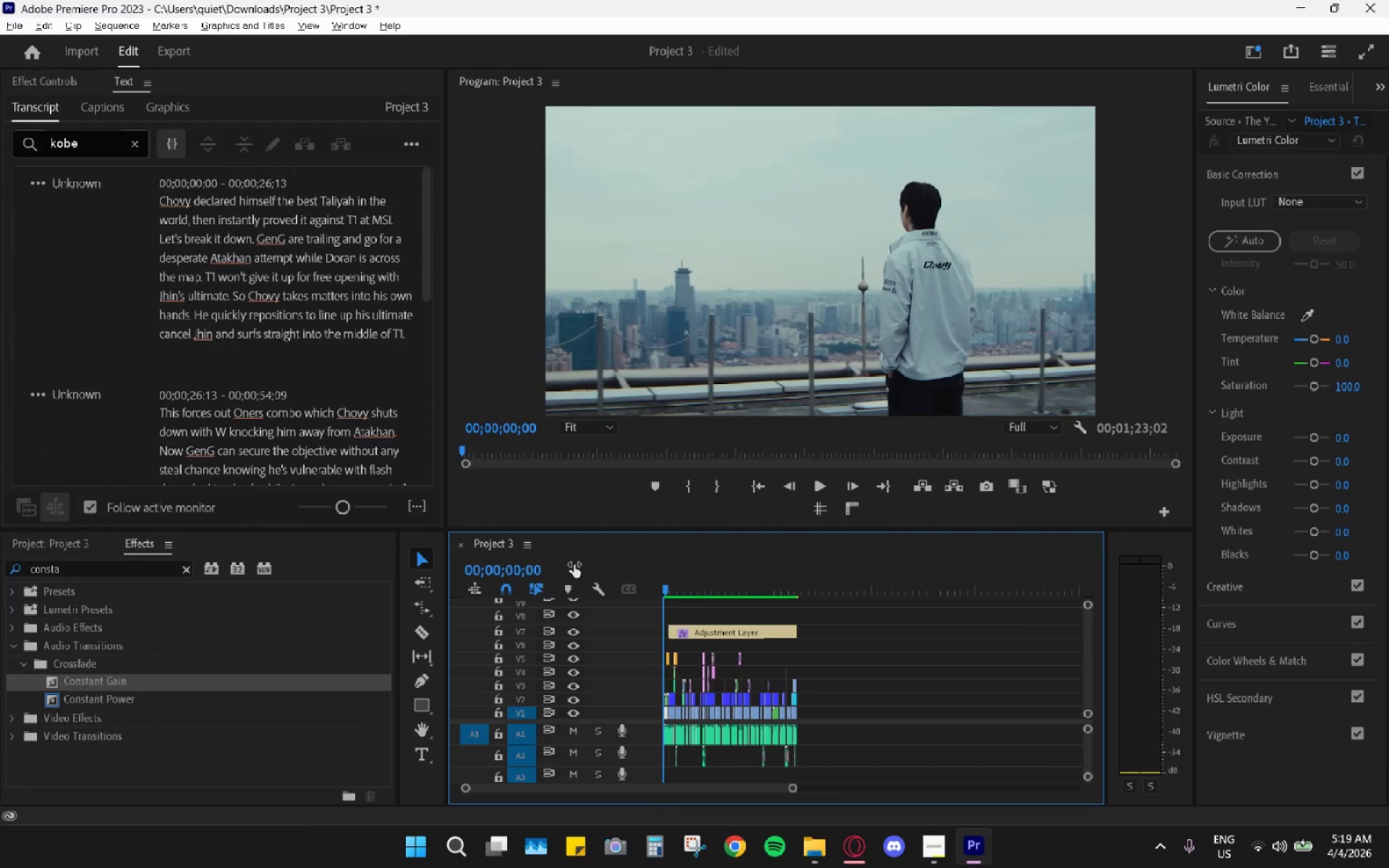 
key(Space)
 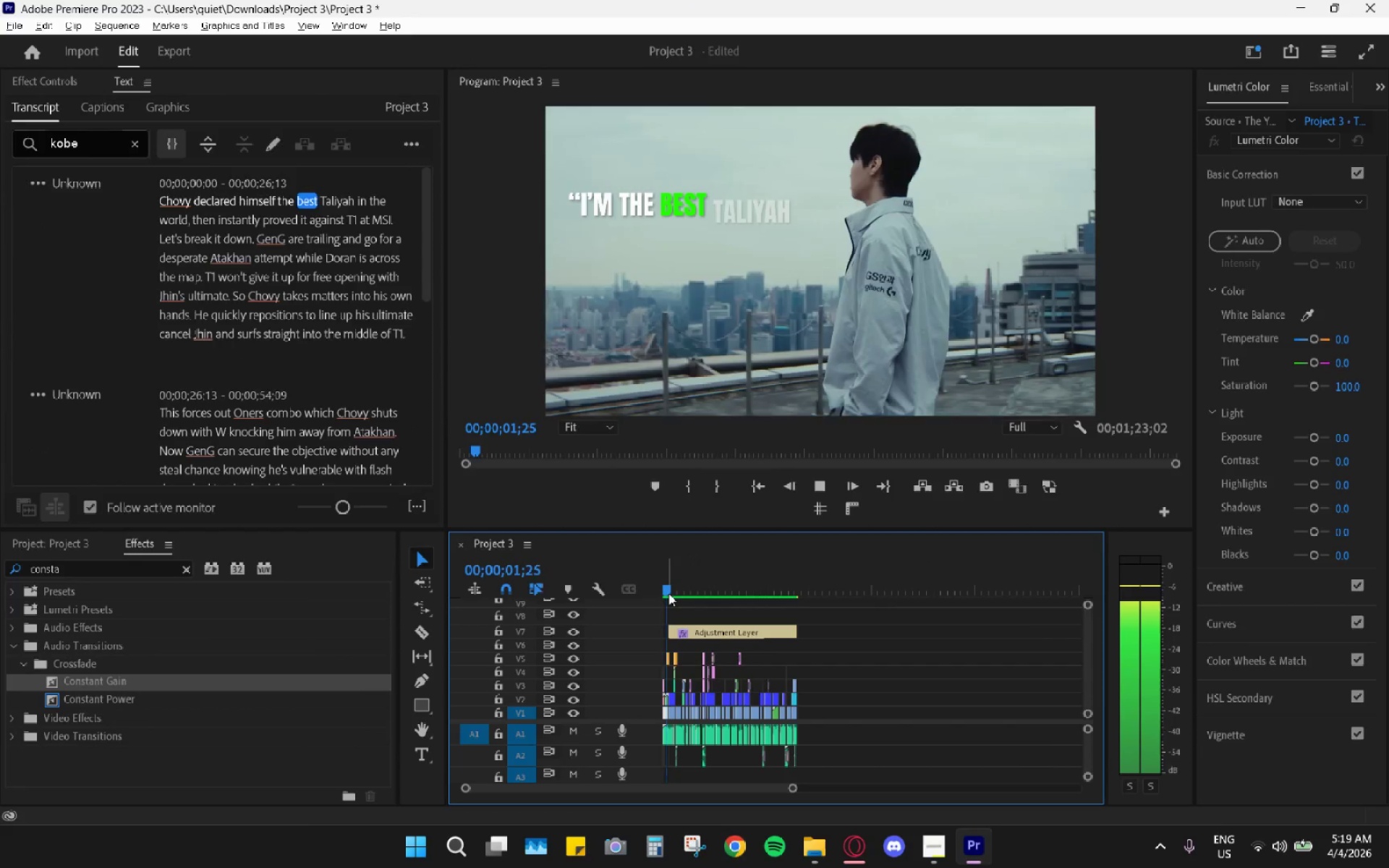 
key(Space)
 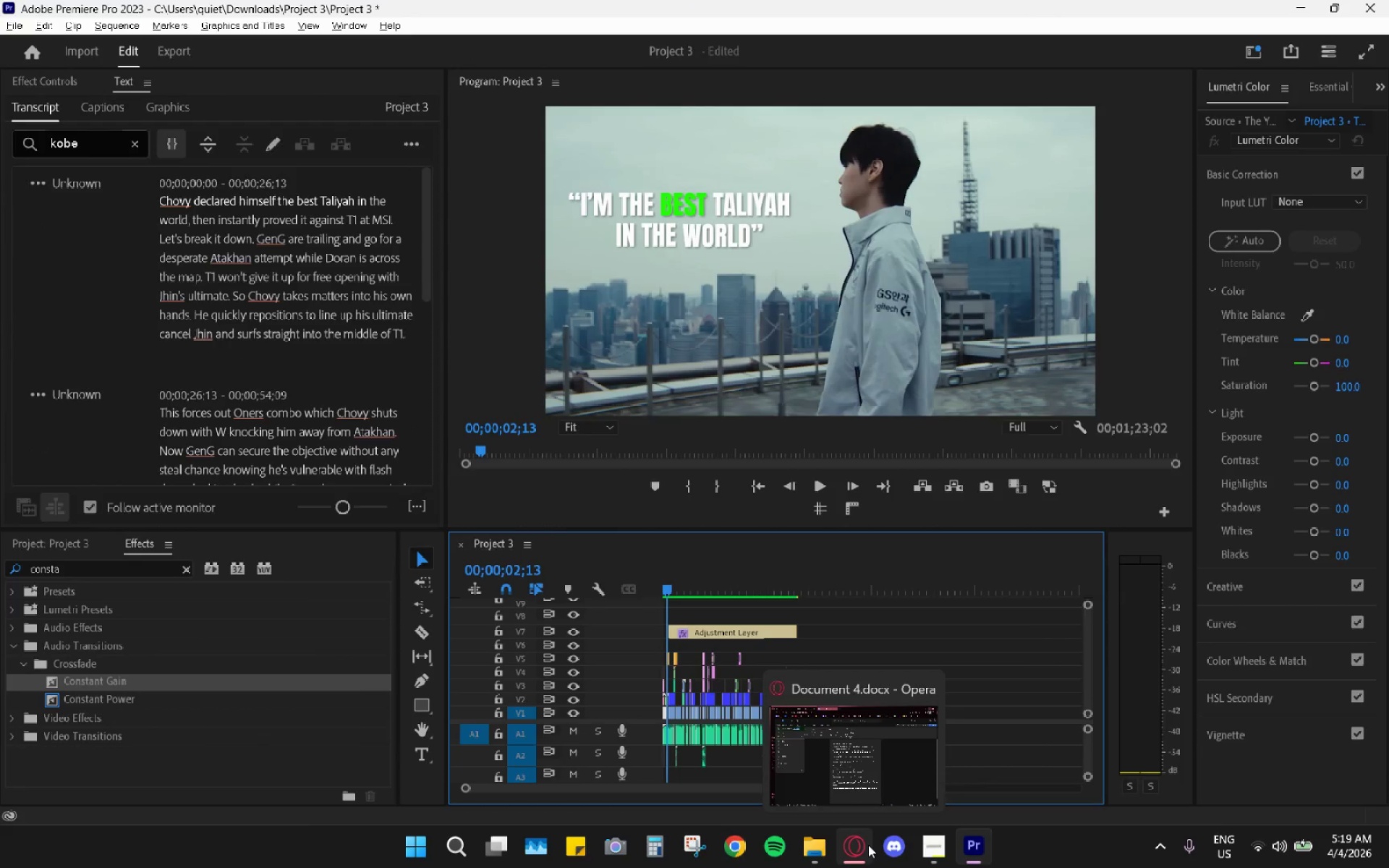 
left_click([867, 845])
 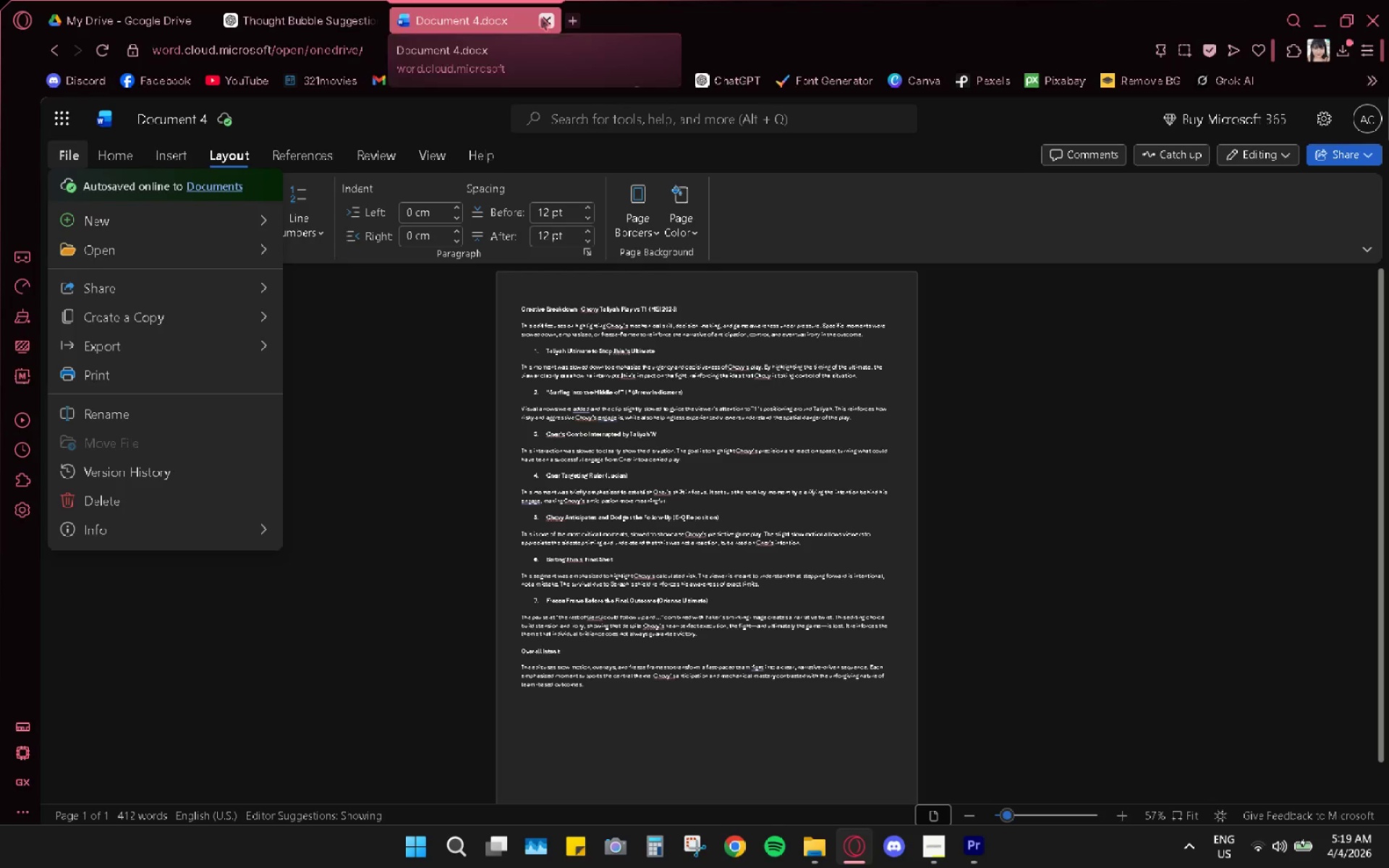 
left_click([541, 18])
 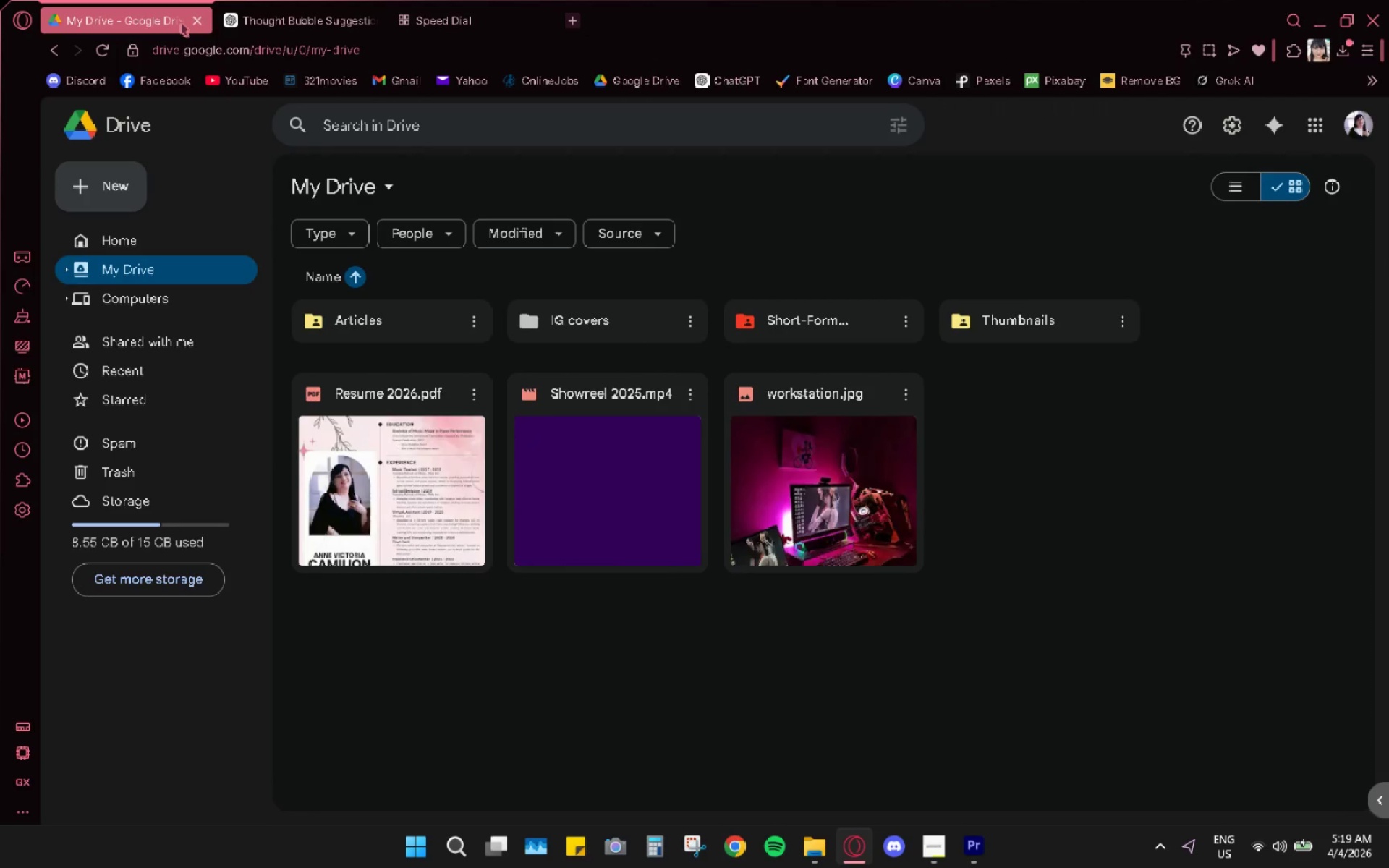 
wait(6.38)
 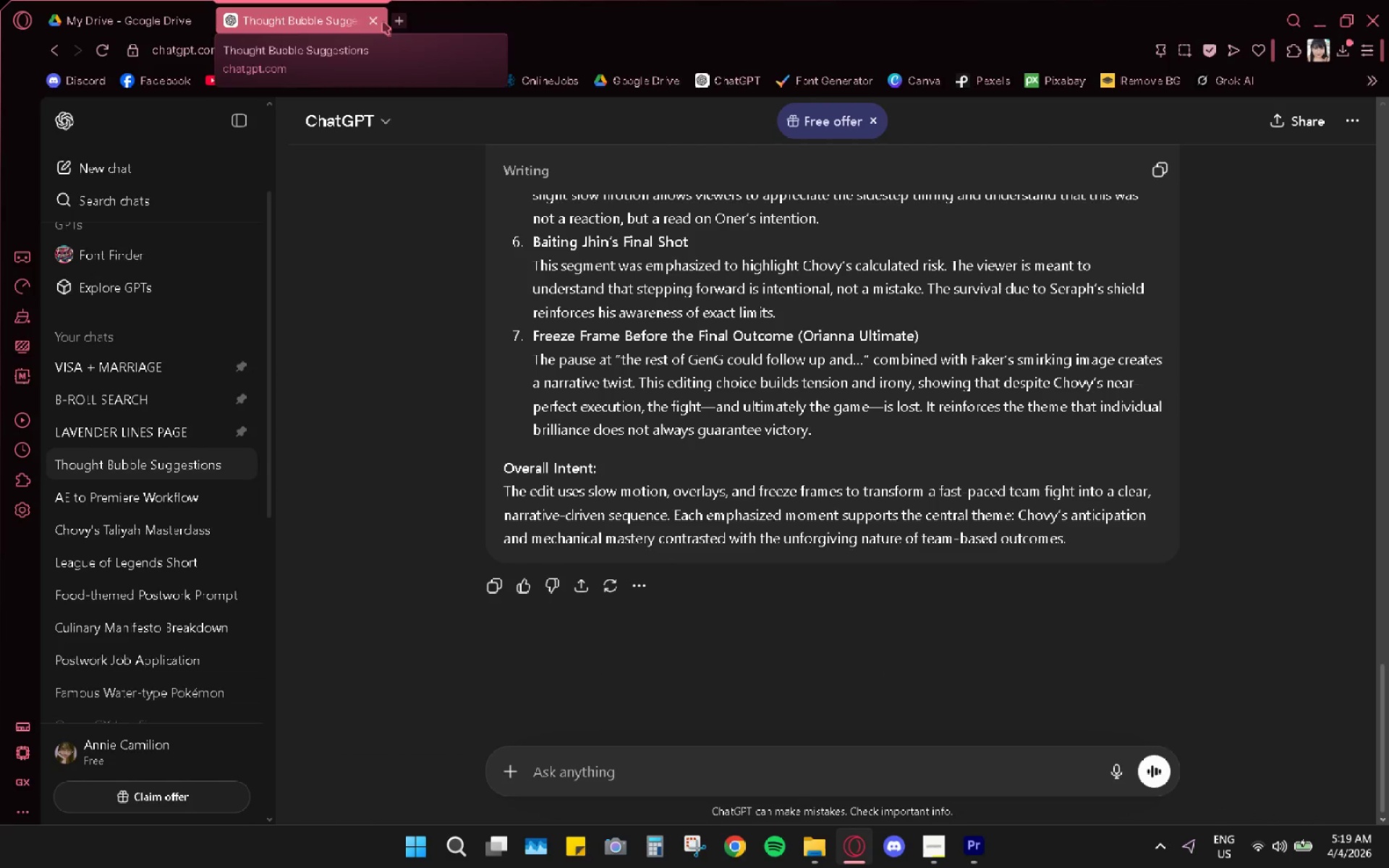 
left_click([967, 829])
 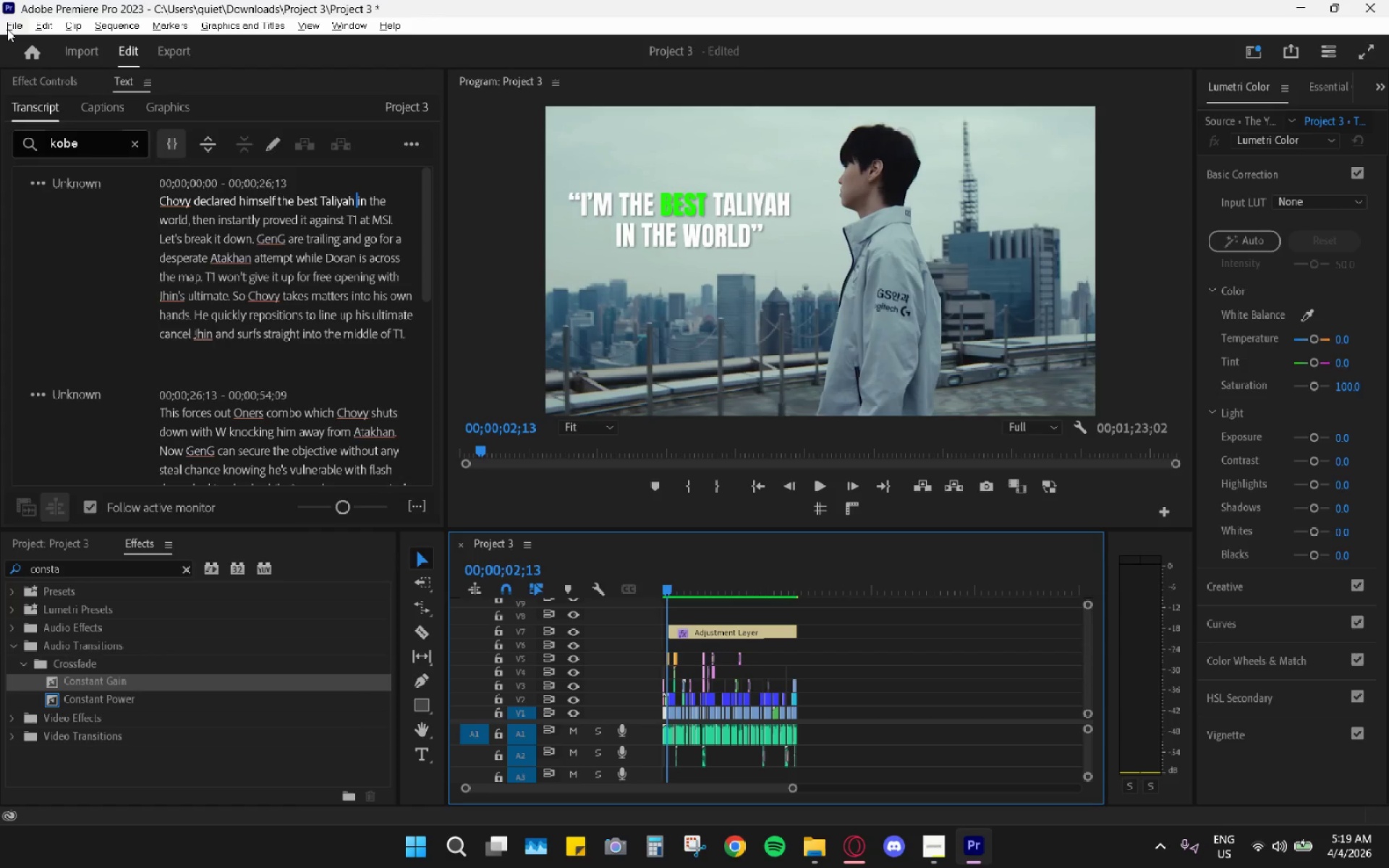 
left_click([8, 29])
 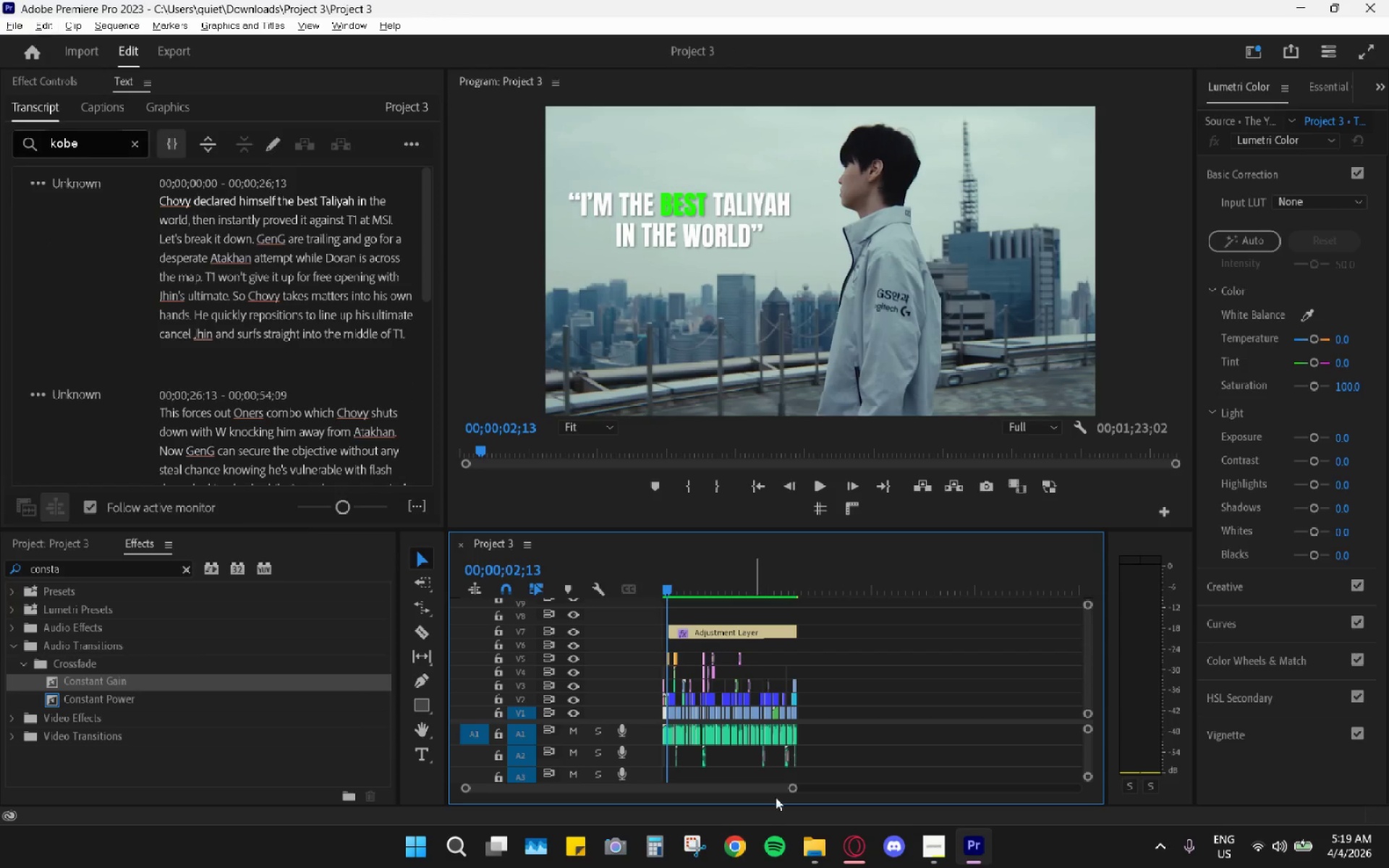 
left_click([851, 837])
 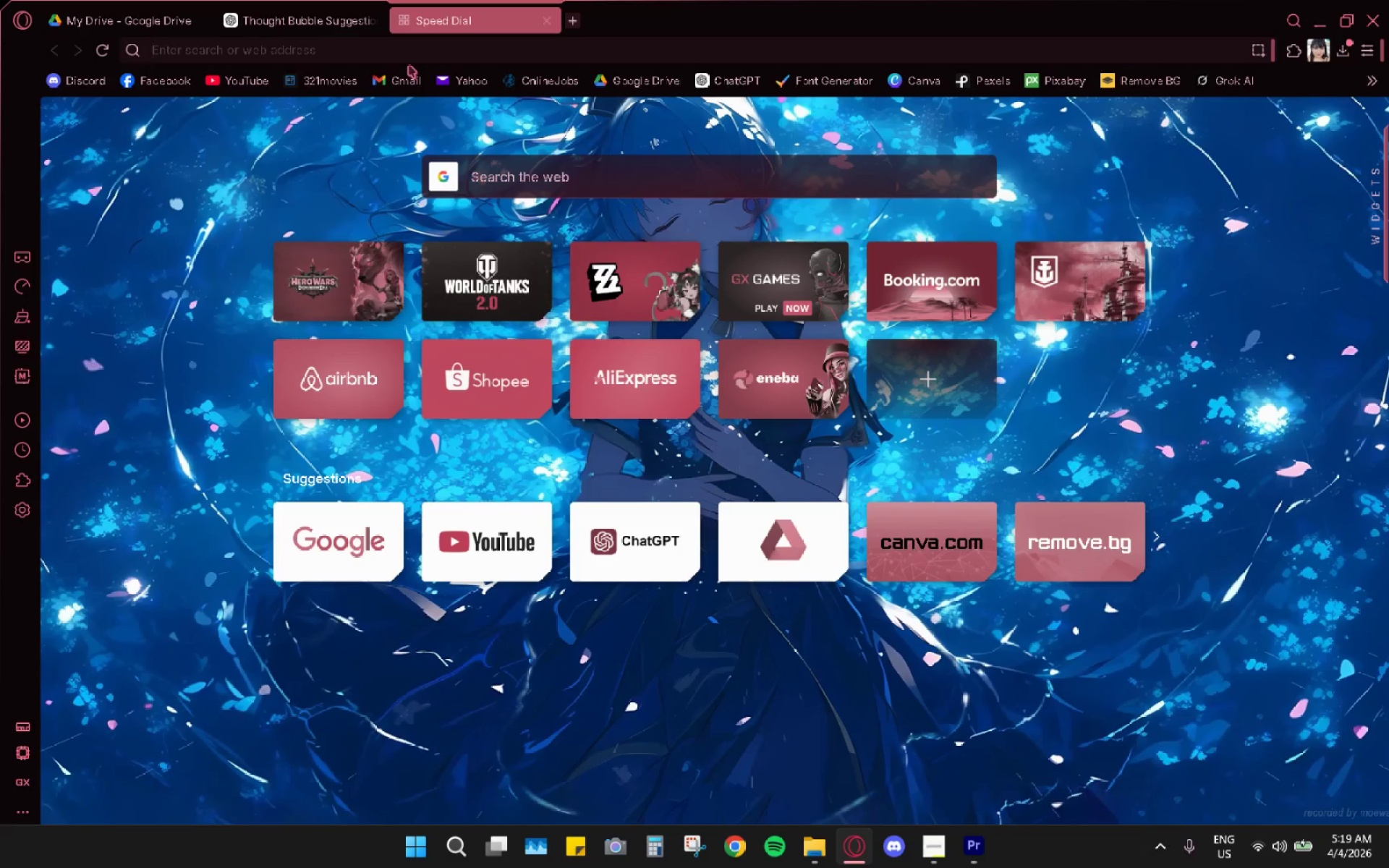 
left_click([232, 89])
 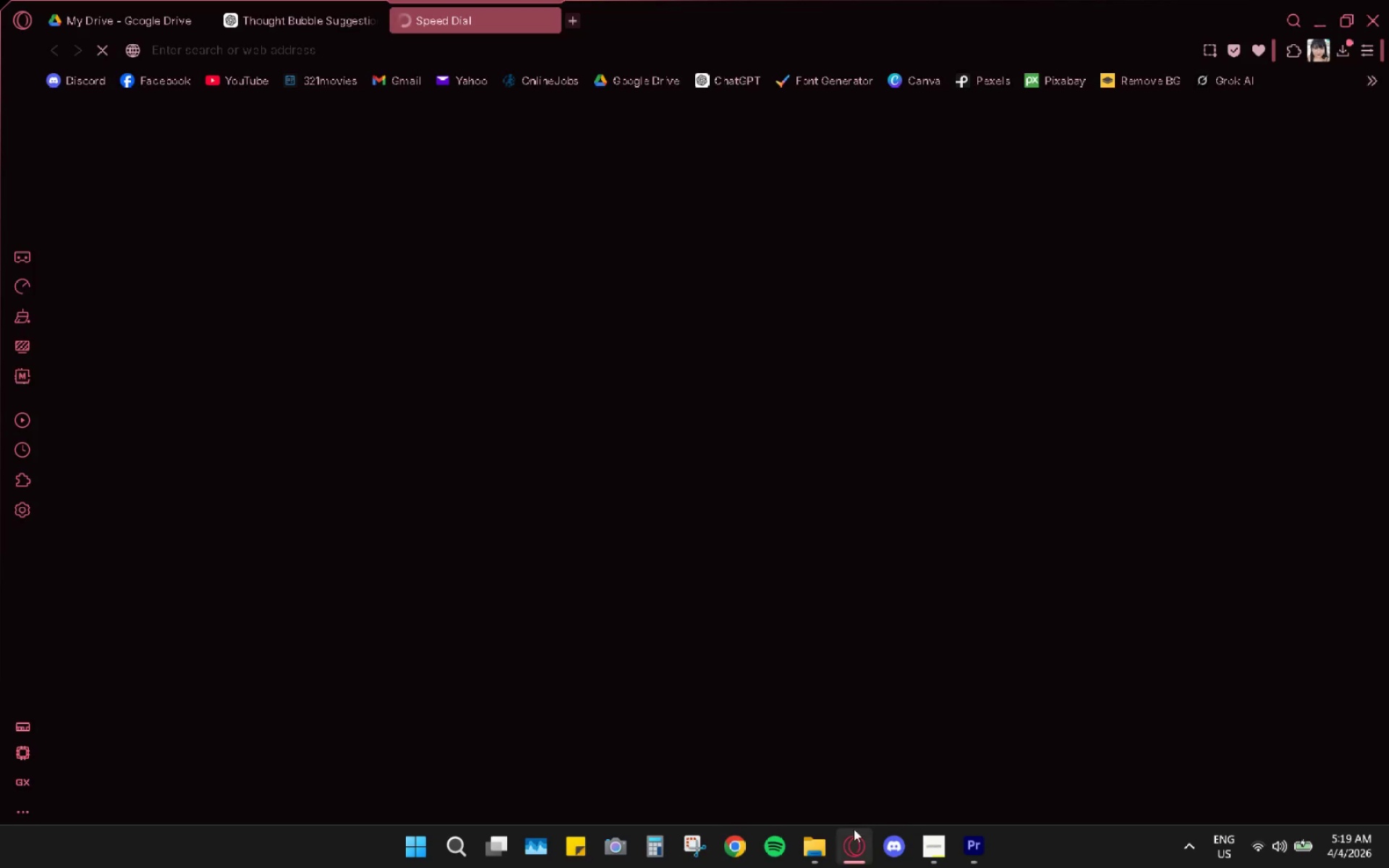 
mouse_move([854, 790])
 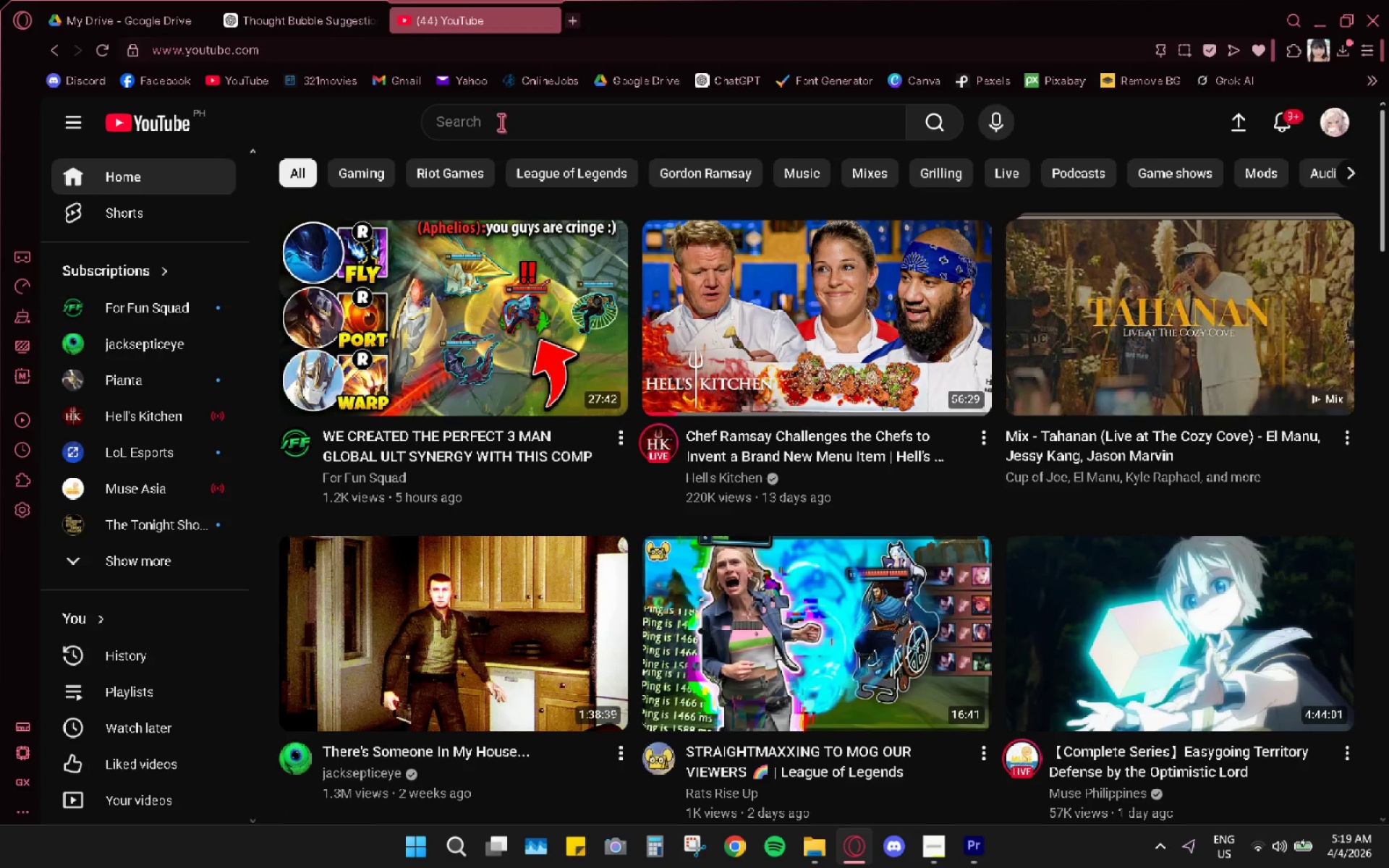 
left_click_drag(start_coordinate=[514, 138], to_coordinate=[516, 124])
 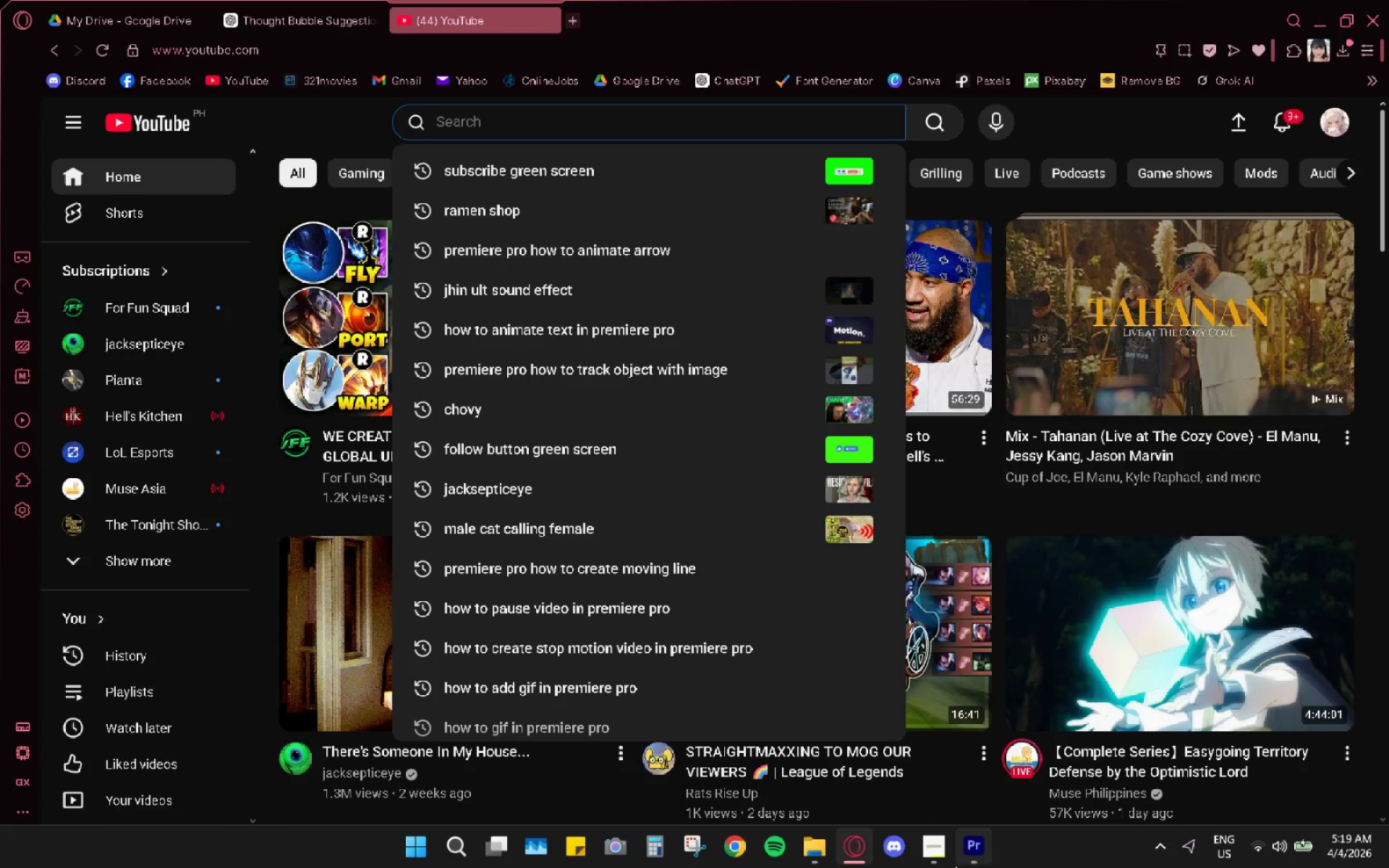 
left_click([945, 855])